 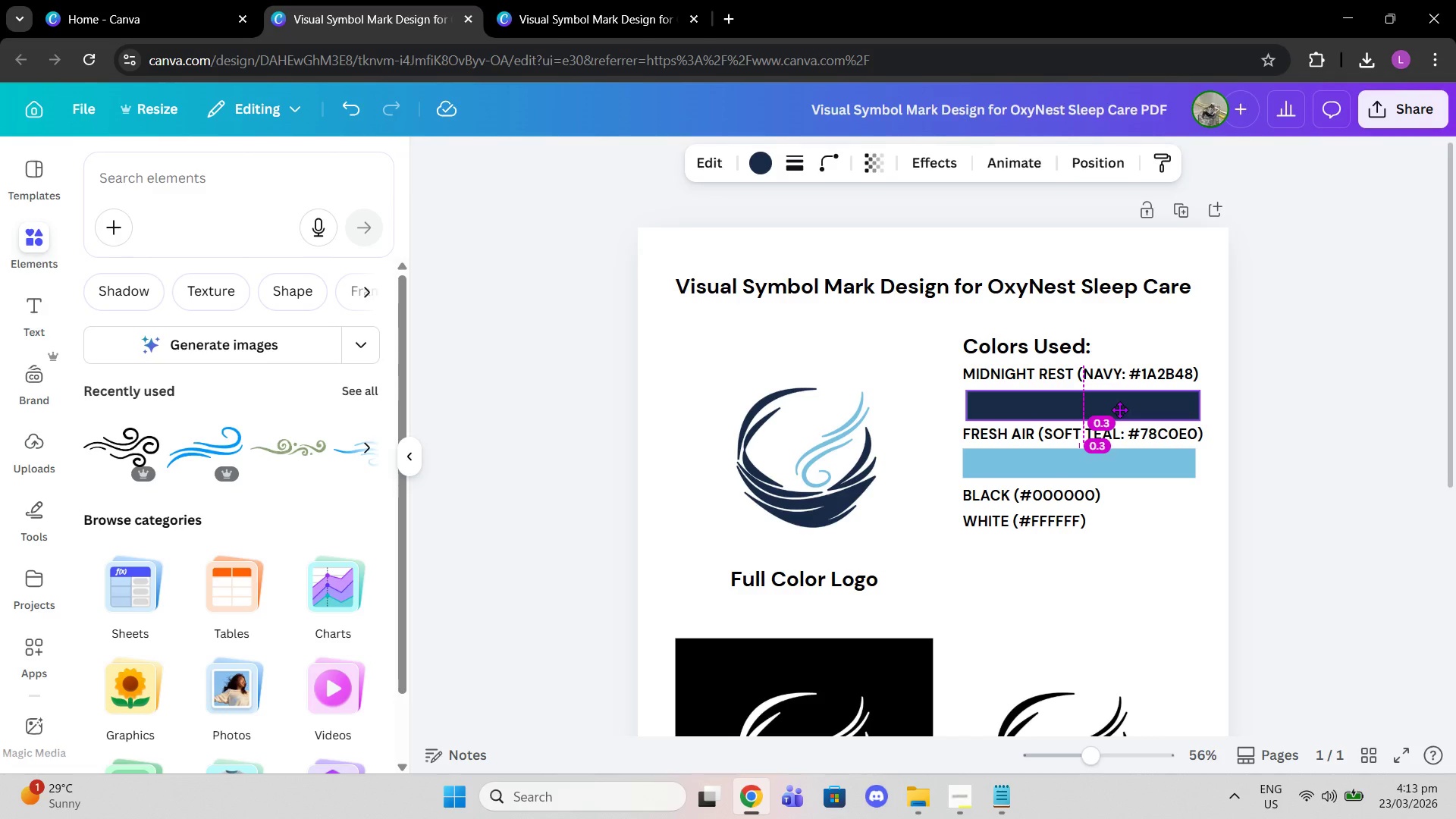 
left_click([1171, 515])
 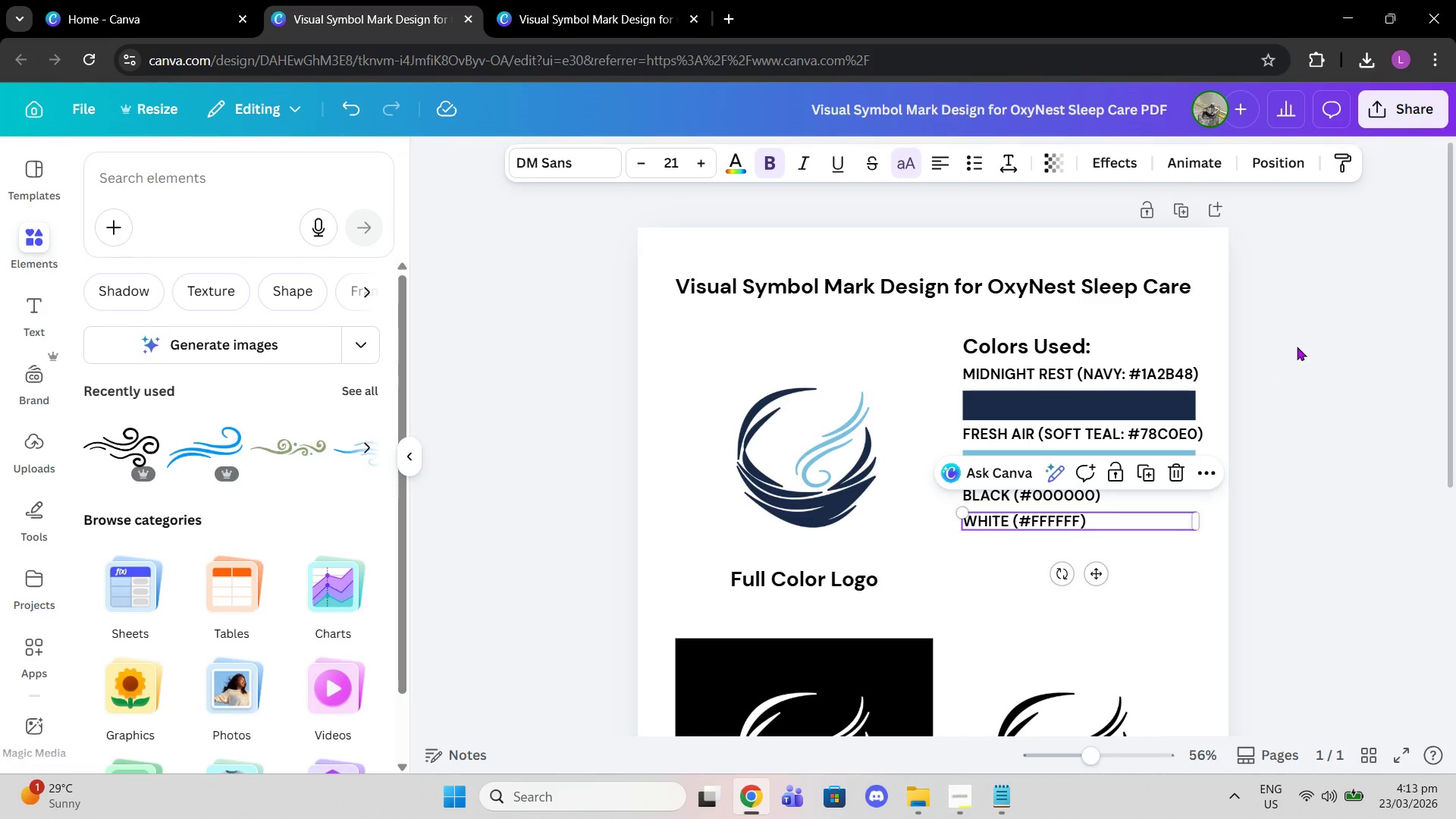 
left_click([1300, 346])
 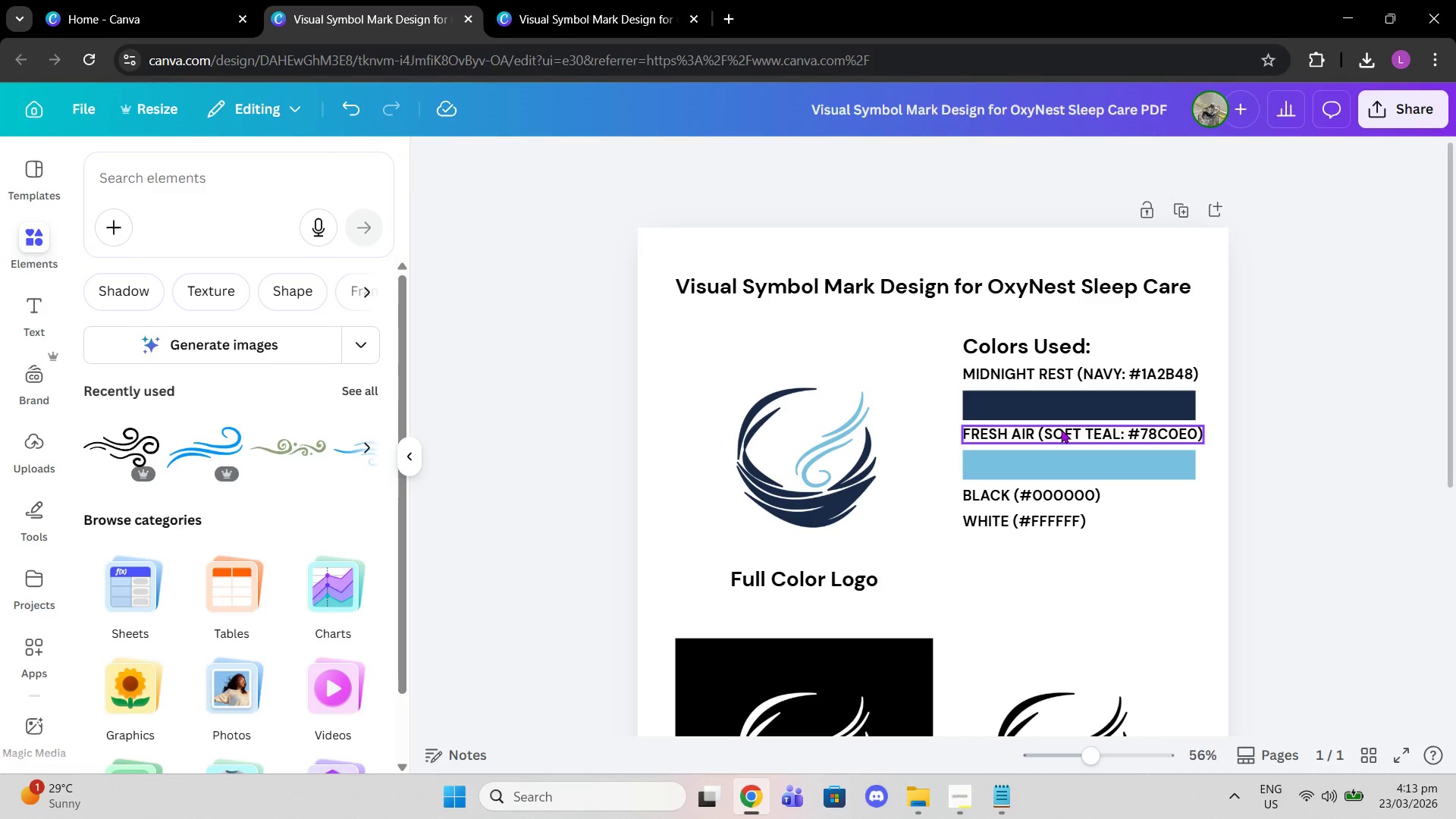 
left_click([1077, 438])
 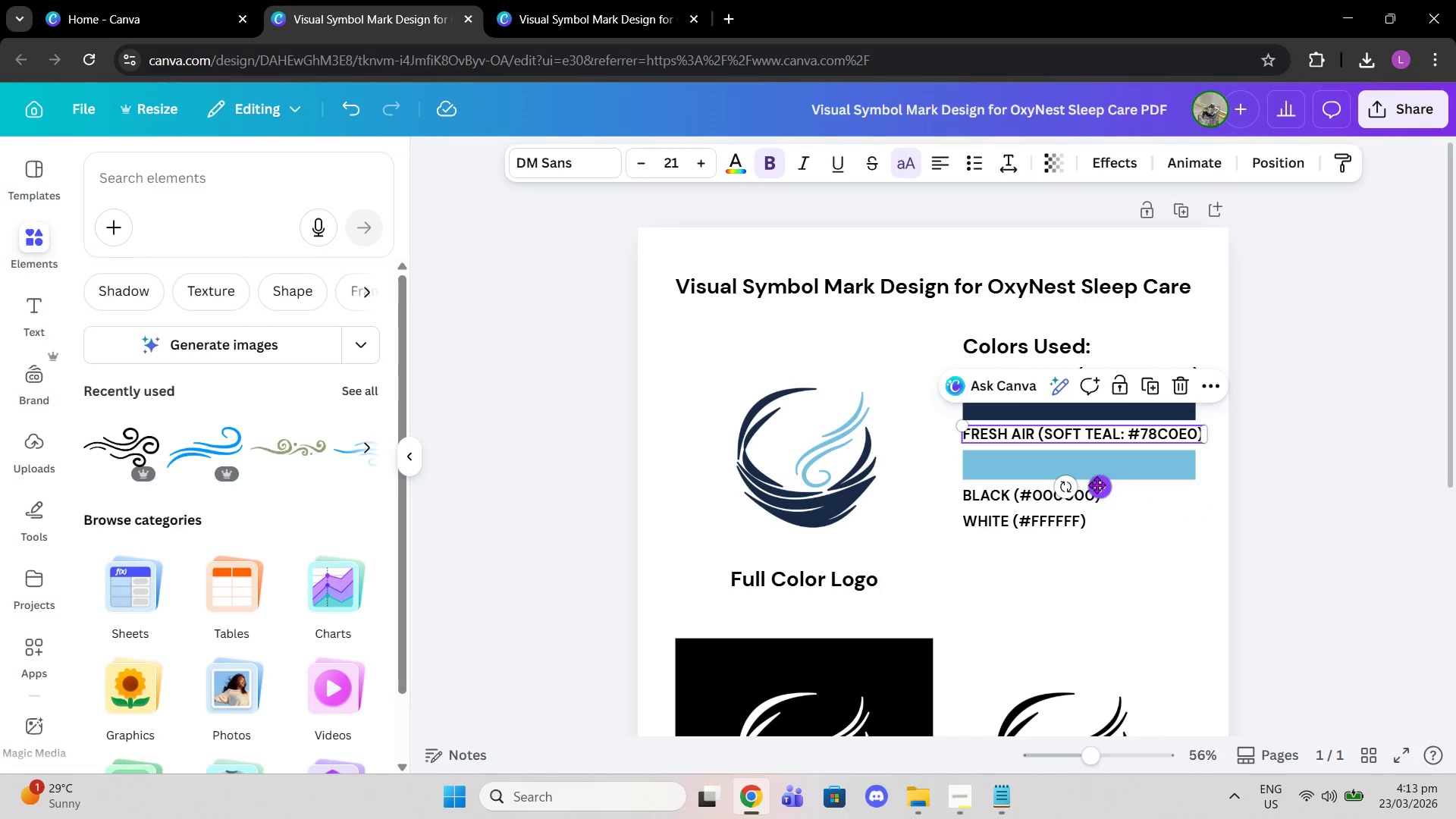 
left_click_drag(start_coordinate=[1097, 485], to_coordinate=[1097, 489])
 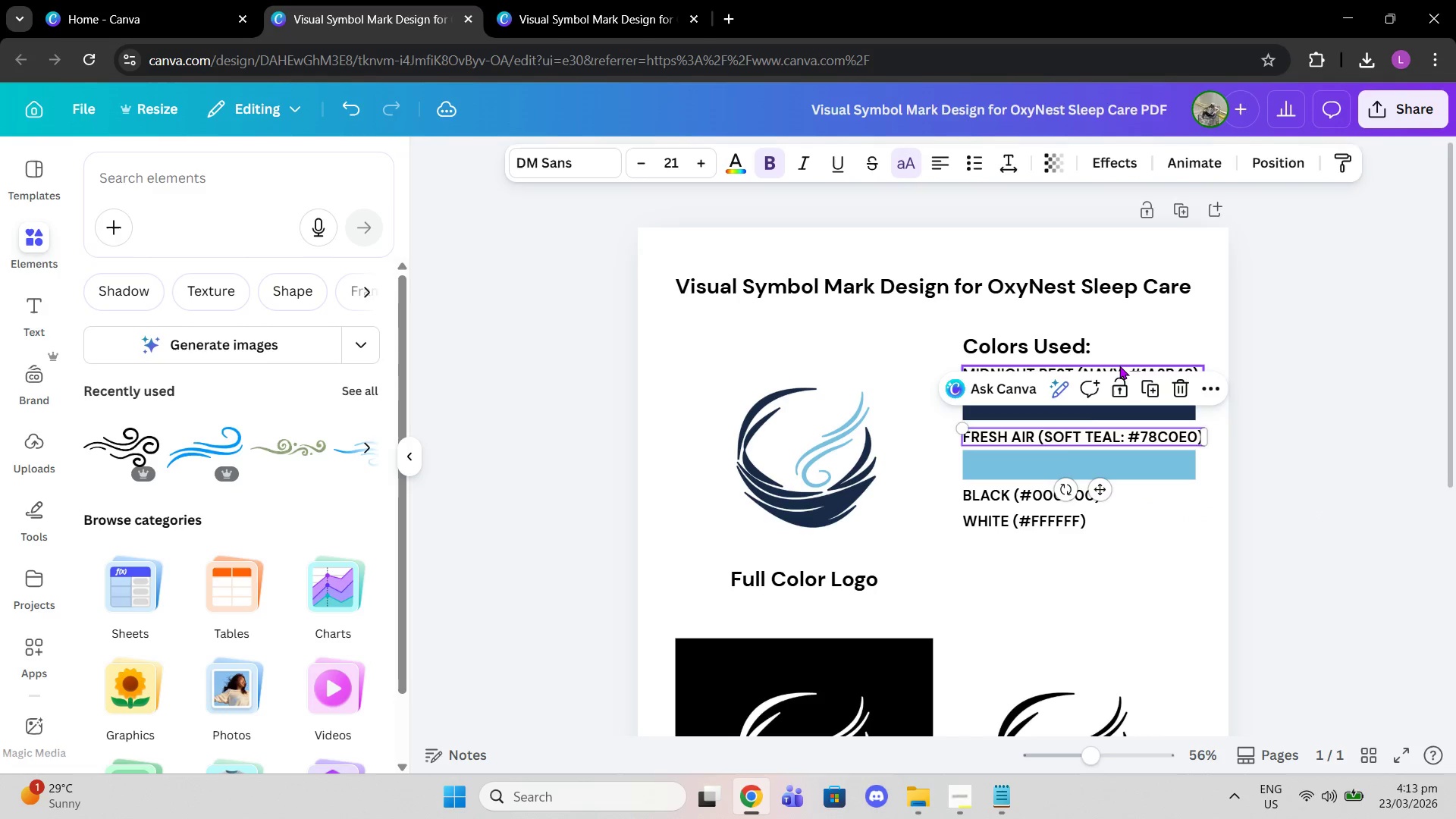 
left_click([1119, 366])
 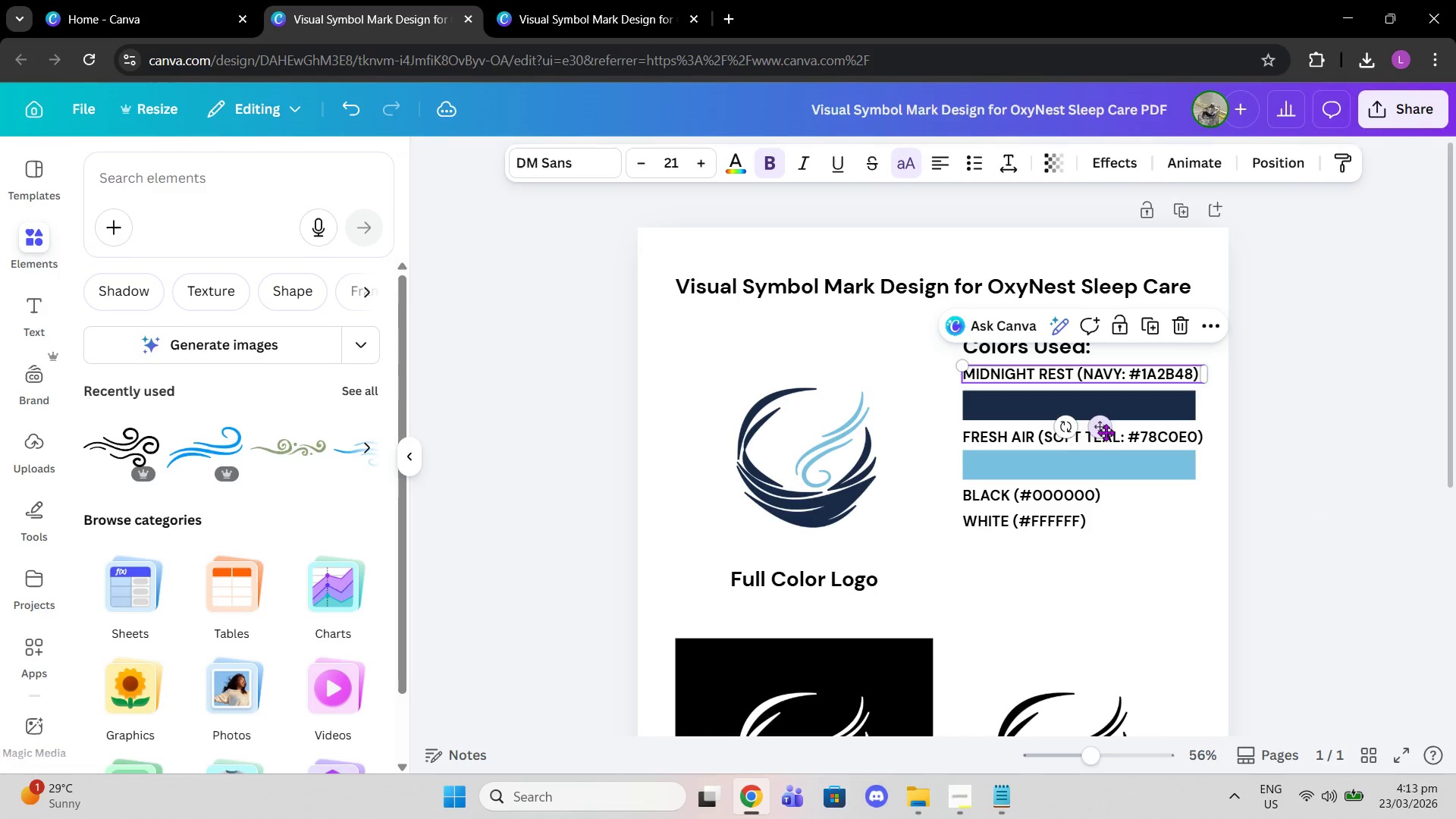 
mouse_move([1122, 424])
 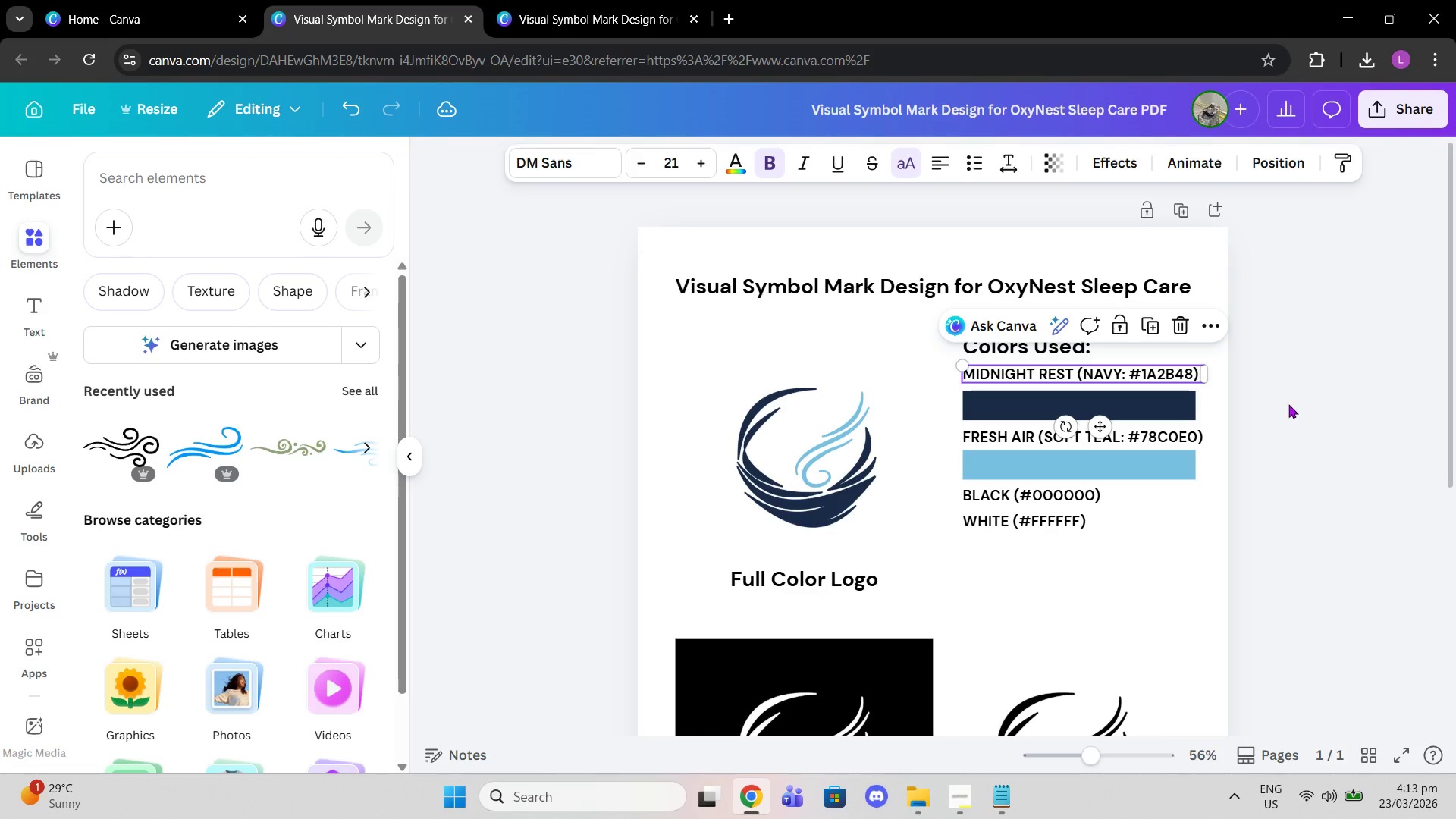 
left_click([1288, 404])
 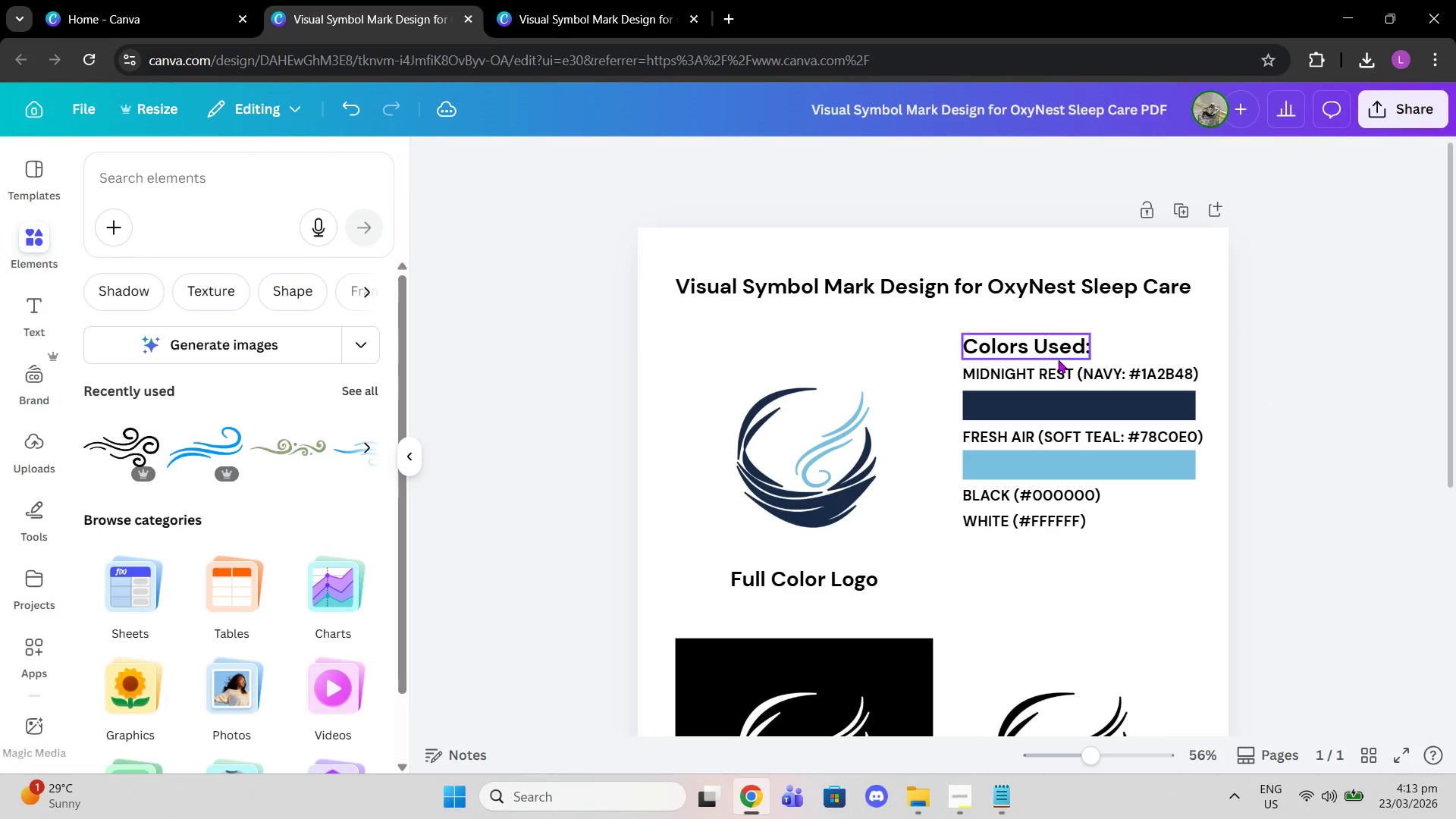 
left_click([1048, 347])
 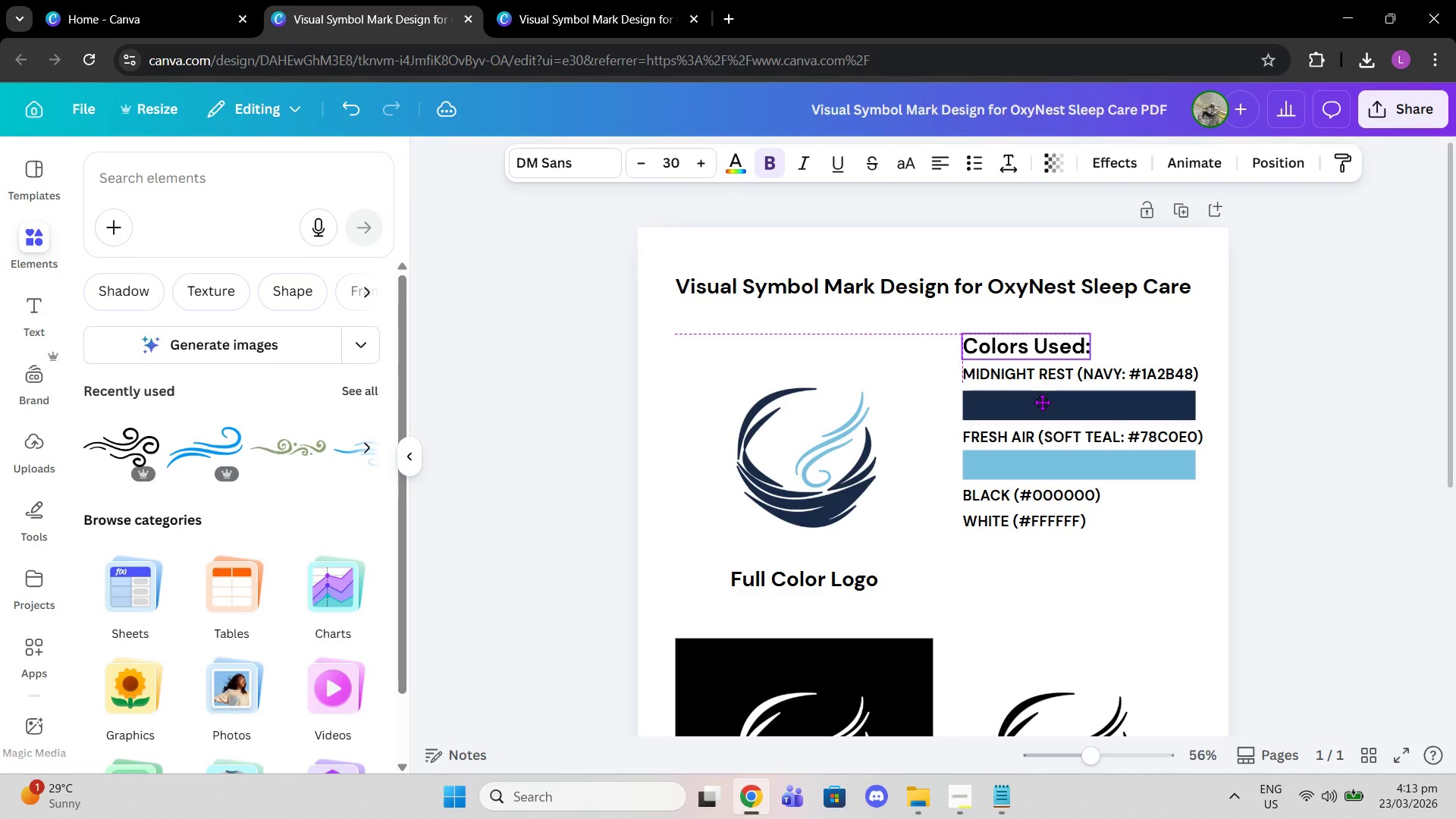 
left_click([1111, 462])
 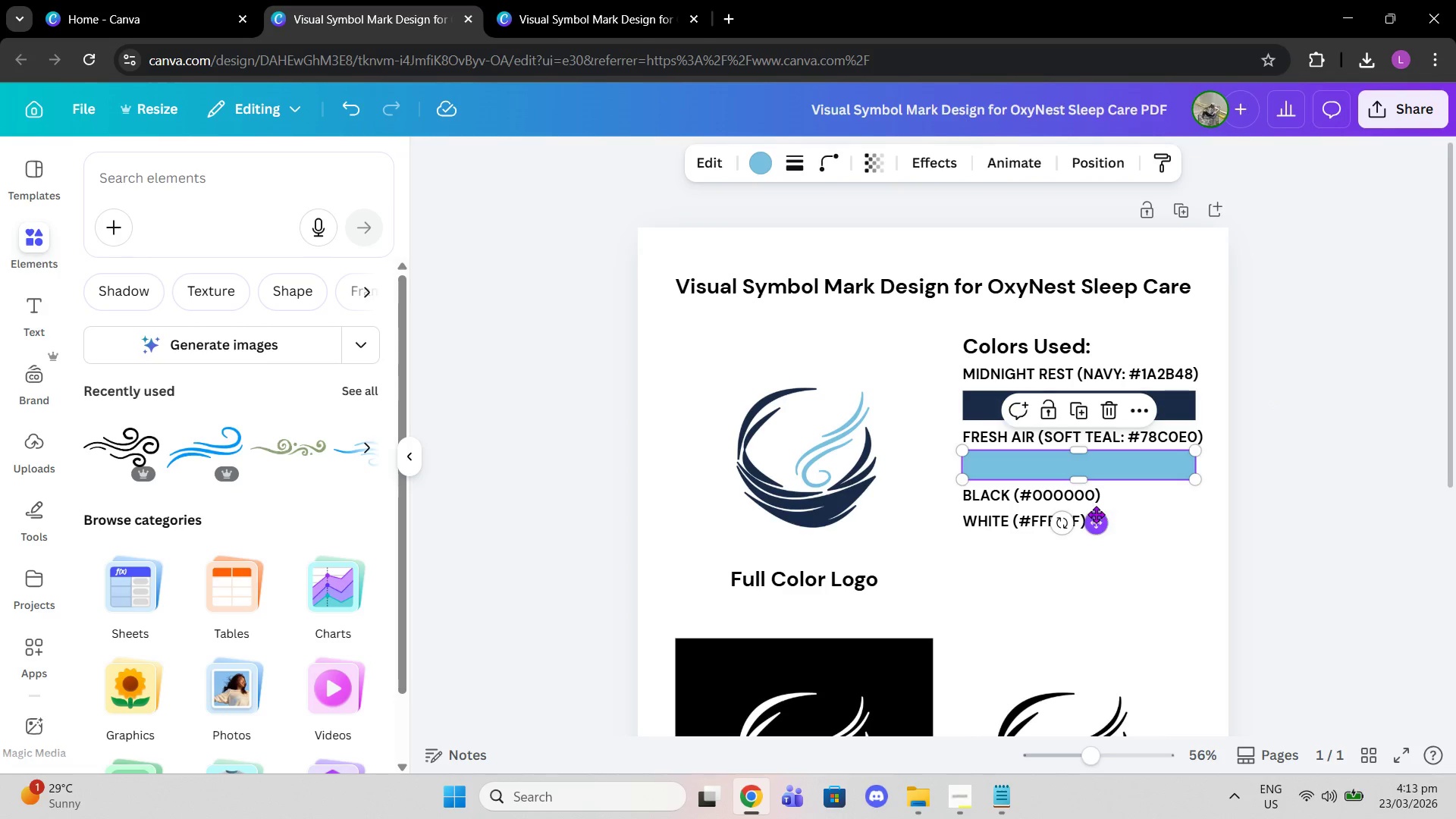 
left_click_drag(start_coordinate=[1096, 514], to_coordinate=[1096, 518])
 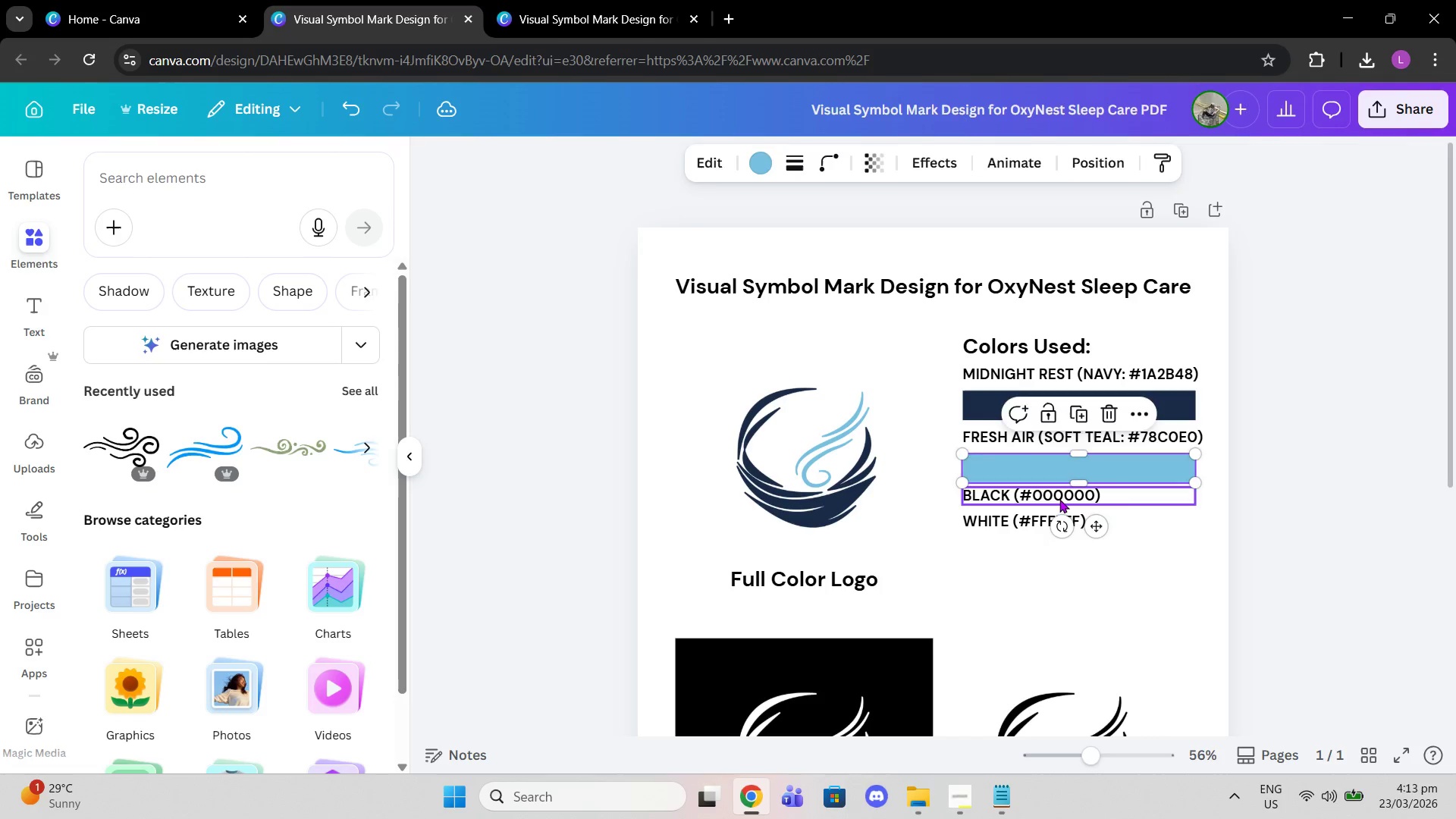 
left_click([1059, 499])
 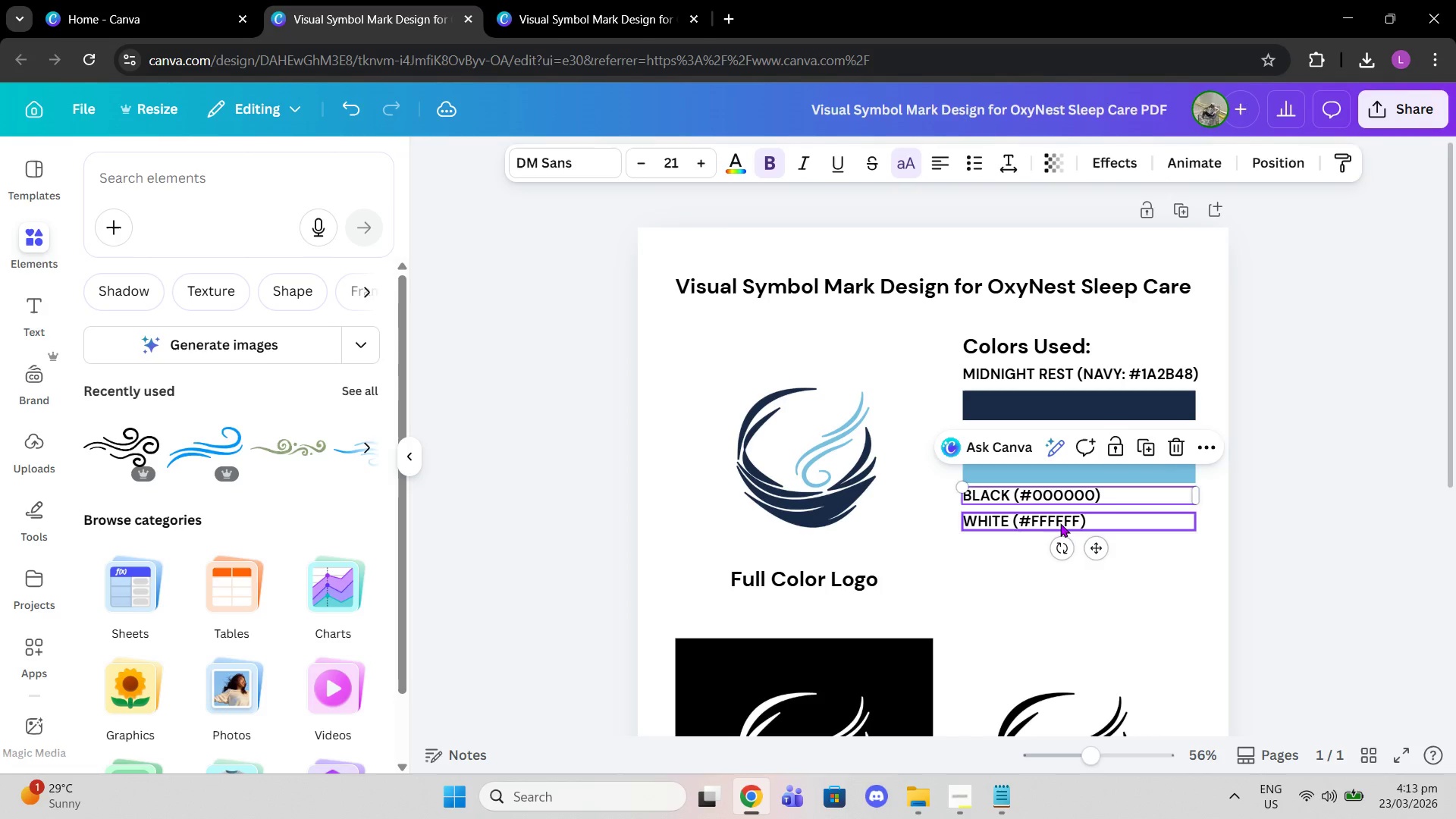 
left_click([1053, 516])
 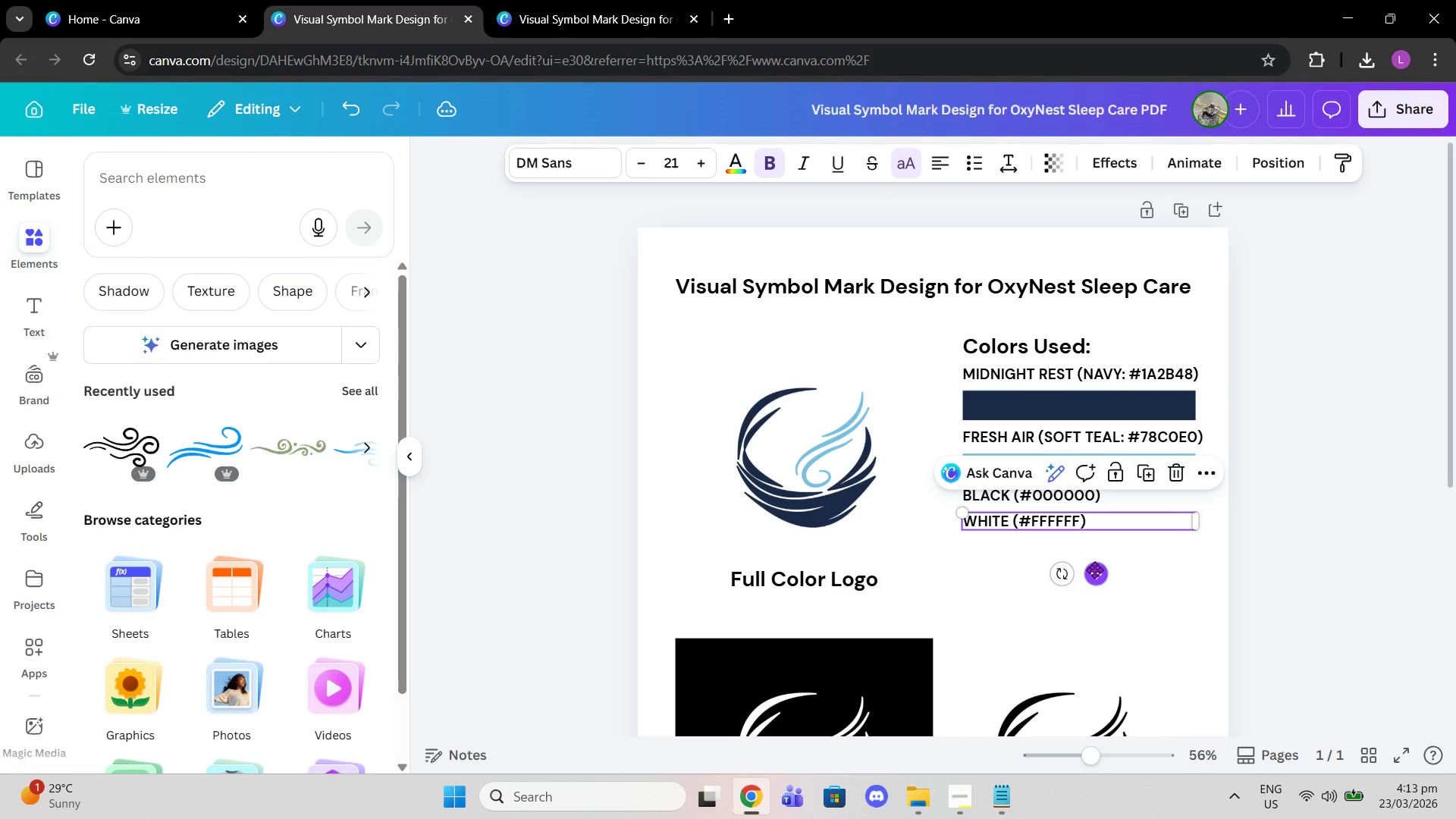 
left_click_drag(start_coordinate=[1094, 570], to_coordinate=[1094, 579])
 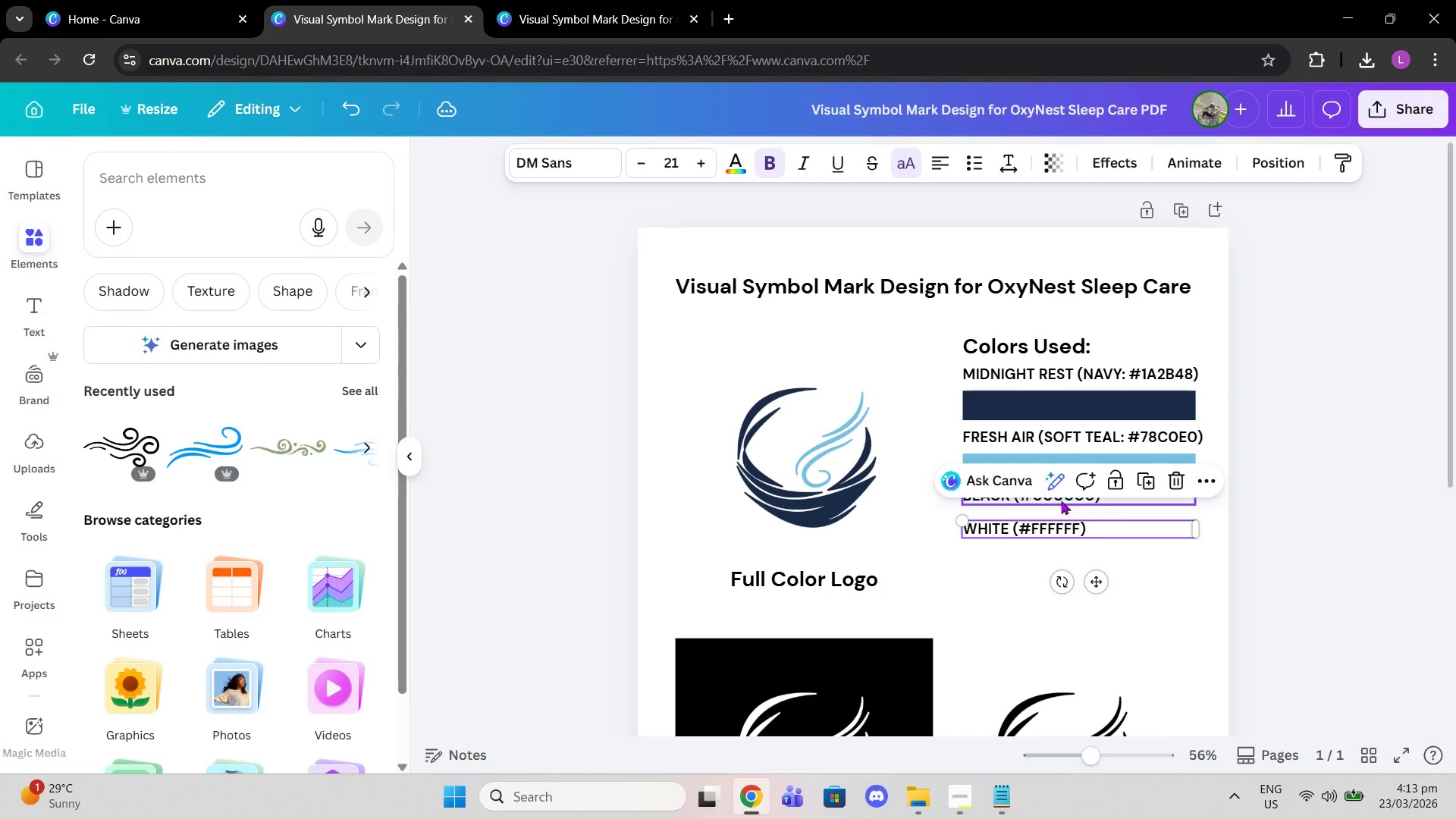 
left_click([1061, 500])
 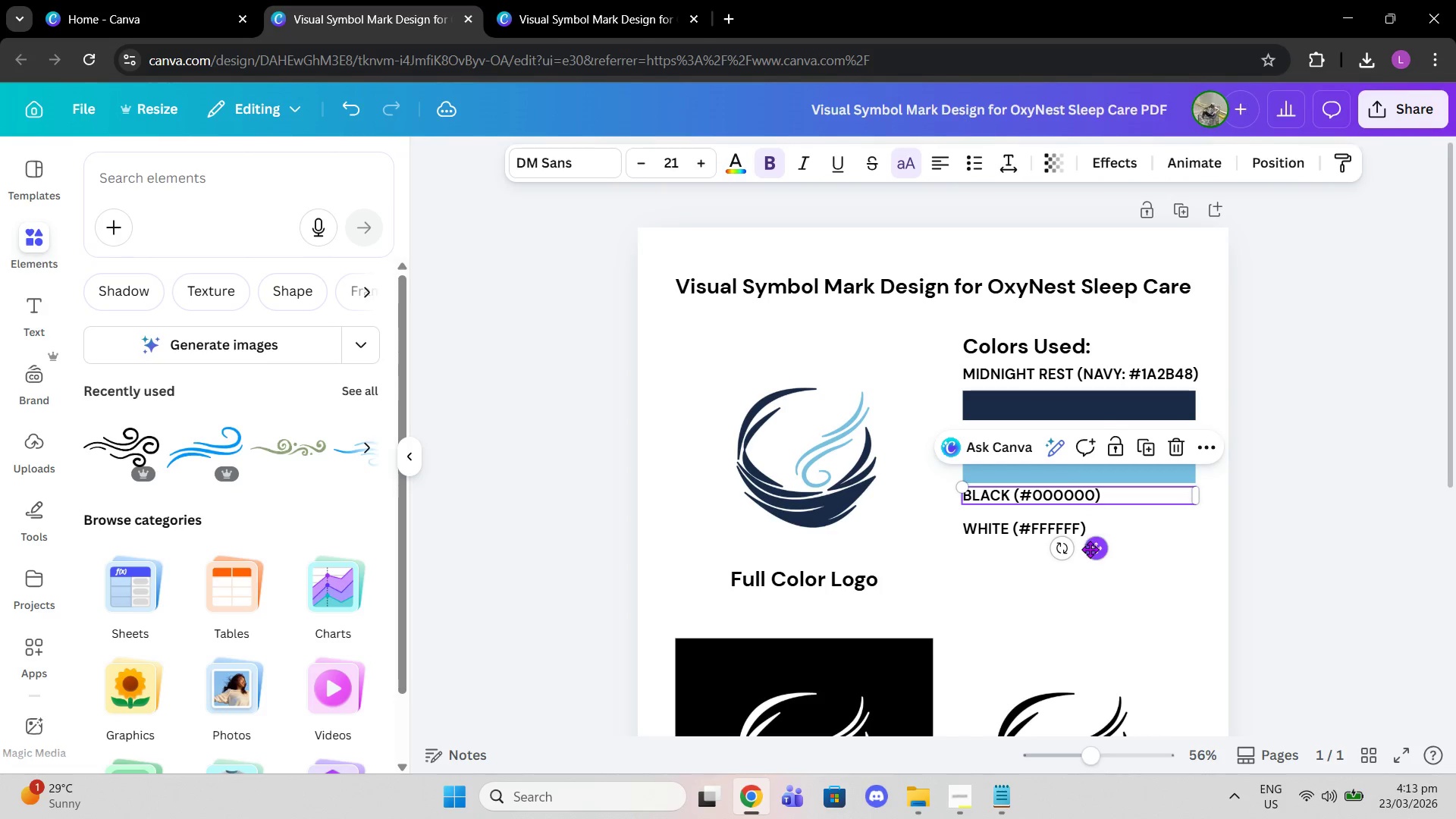 
left_click_drag(start_coordinate=[1090, 549], to_coordinate=[1090, 554])
 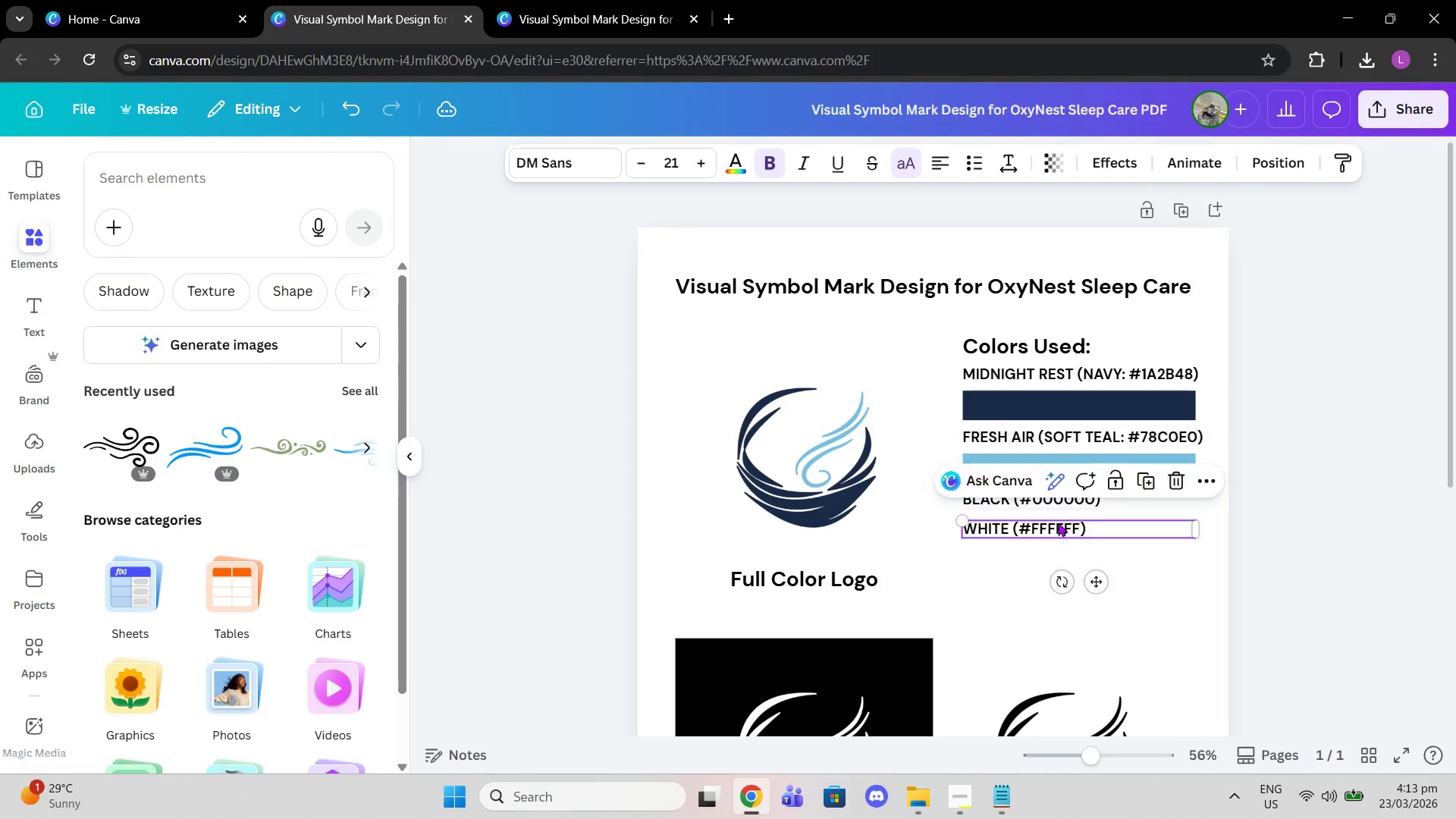 
left_click([1058, 522])
 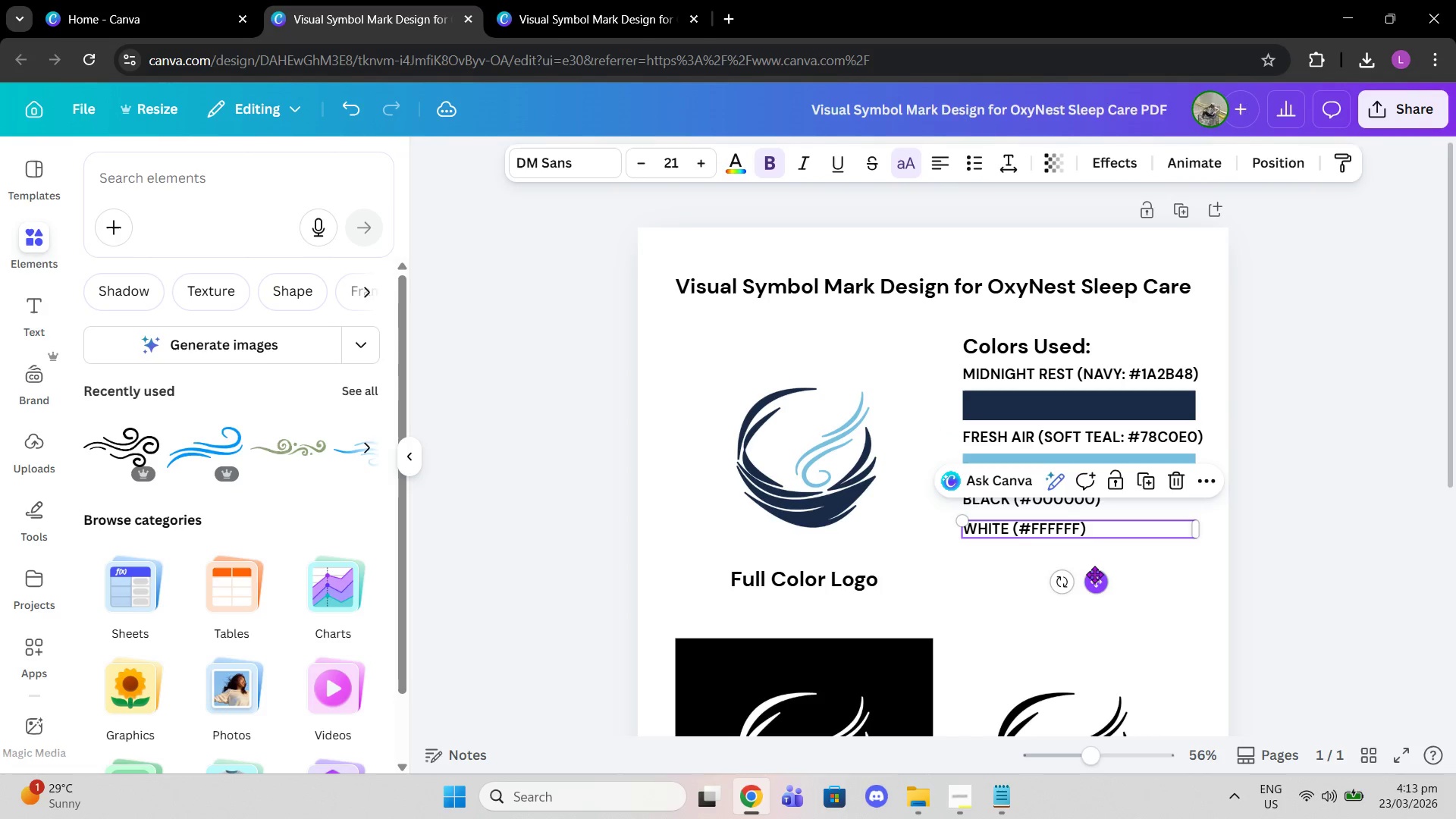 
left_click_drag(start_coordinate=[1094, 574], to_coordinate=[1094, 570])
 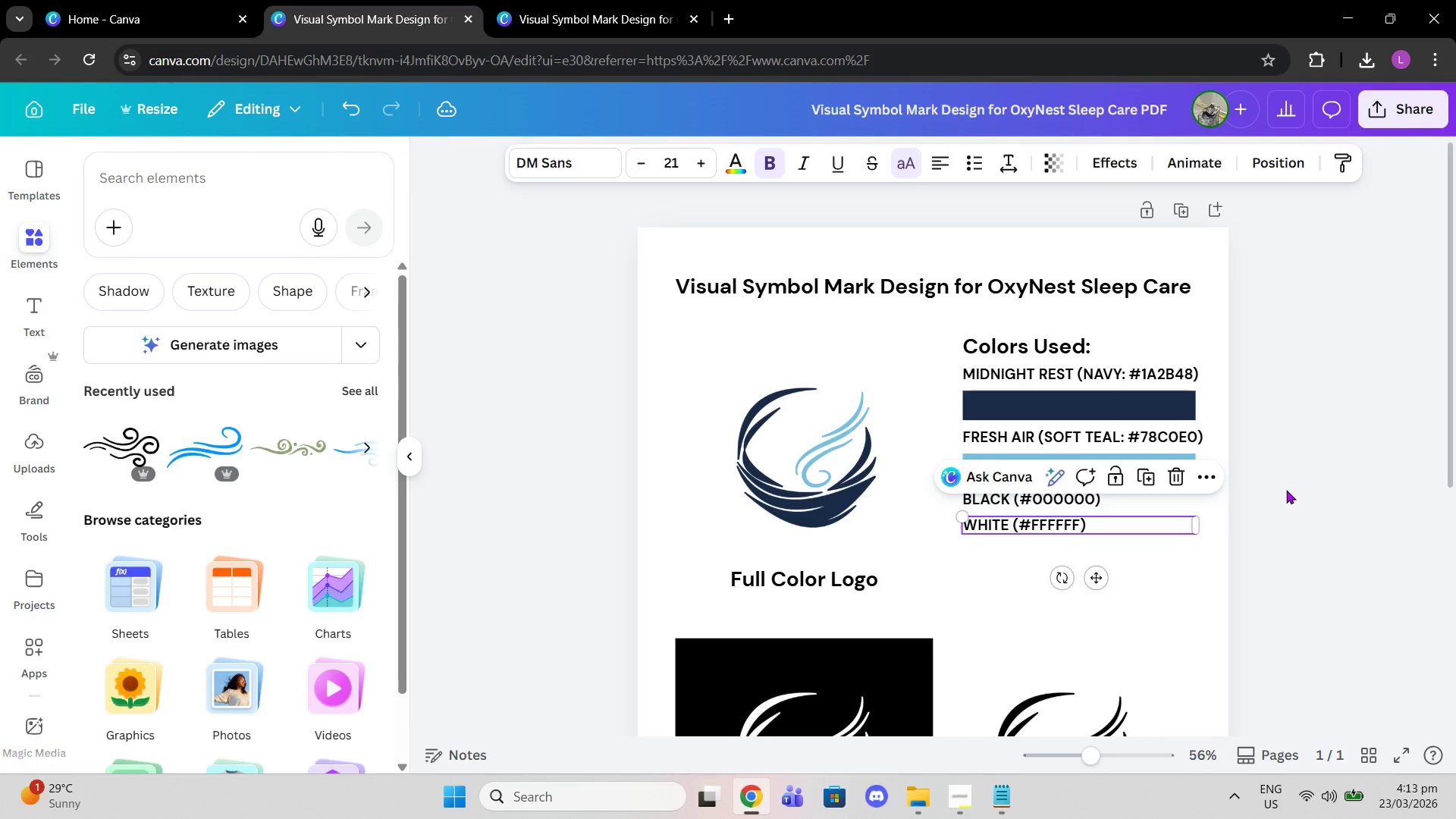 